 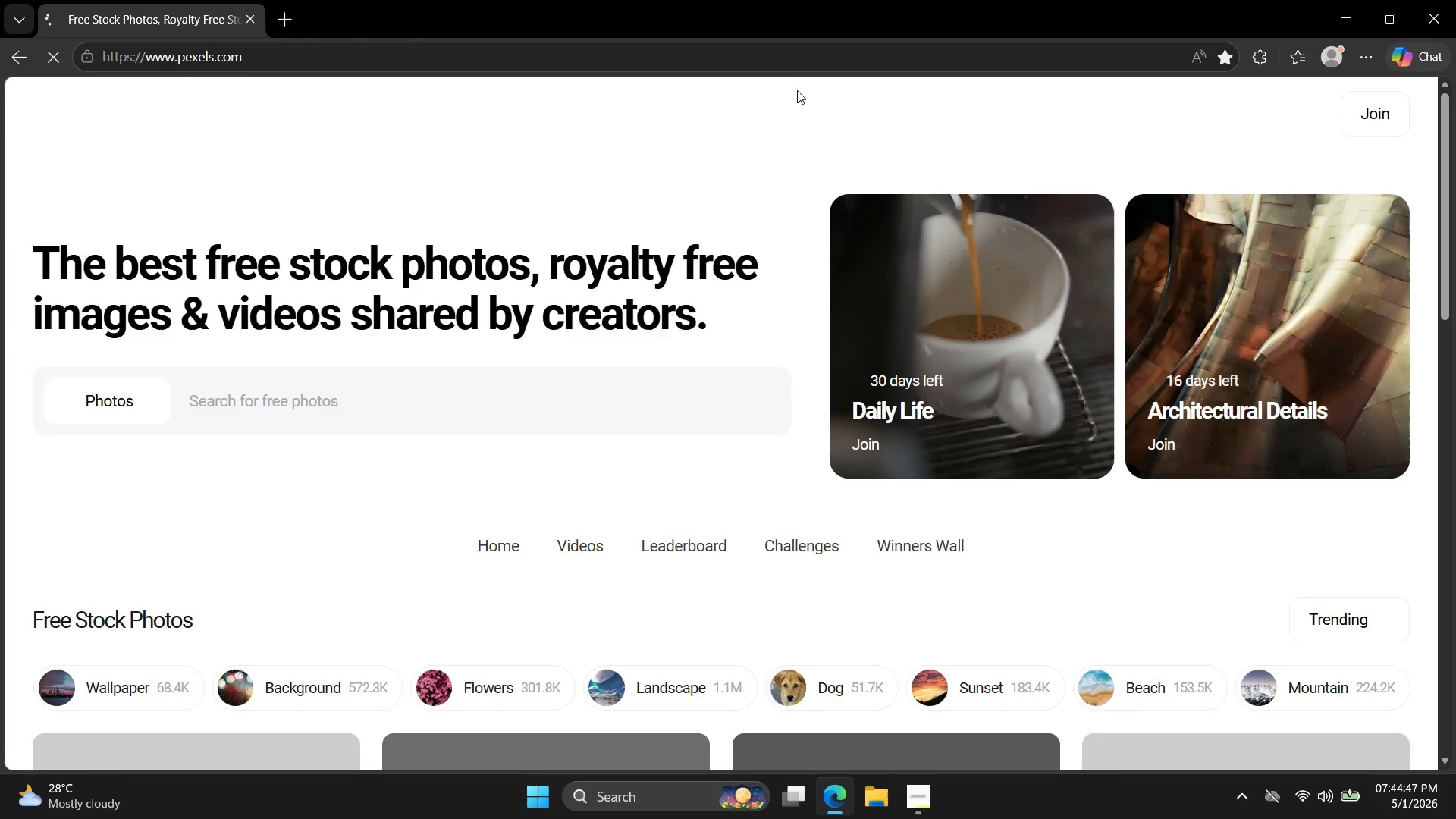 
left_click([144, 532])
 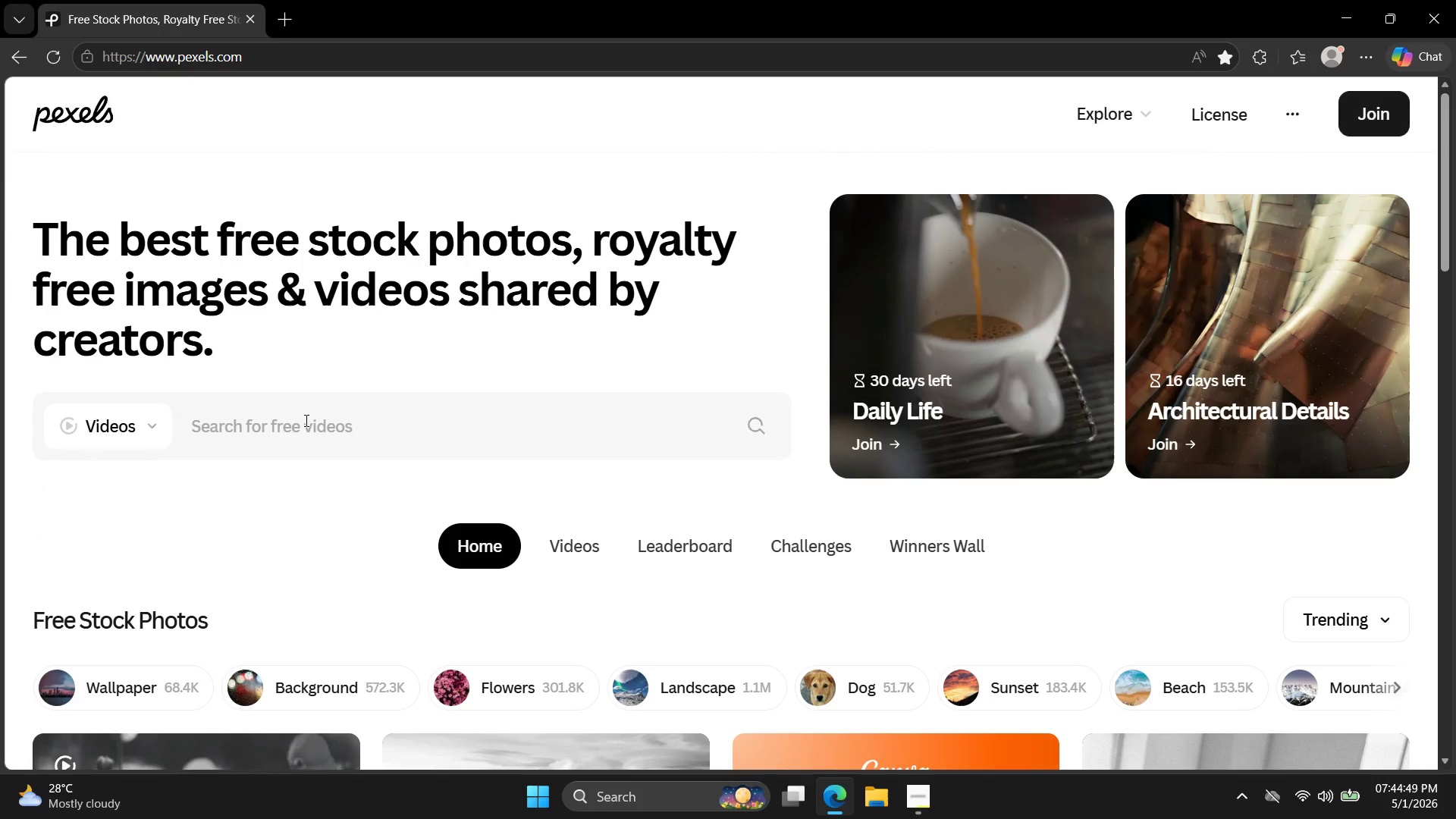 
left_click([293, 439])
 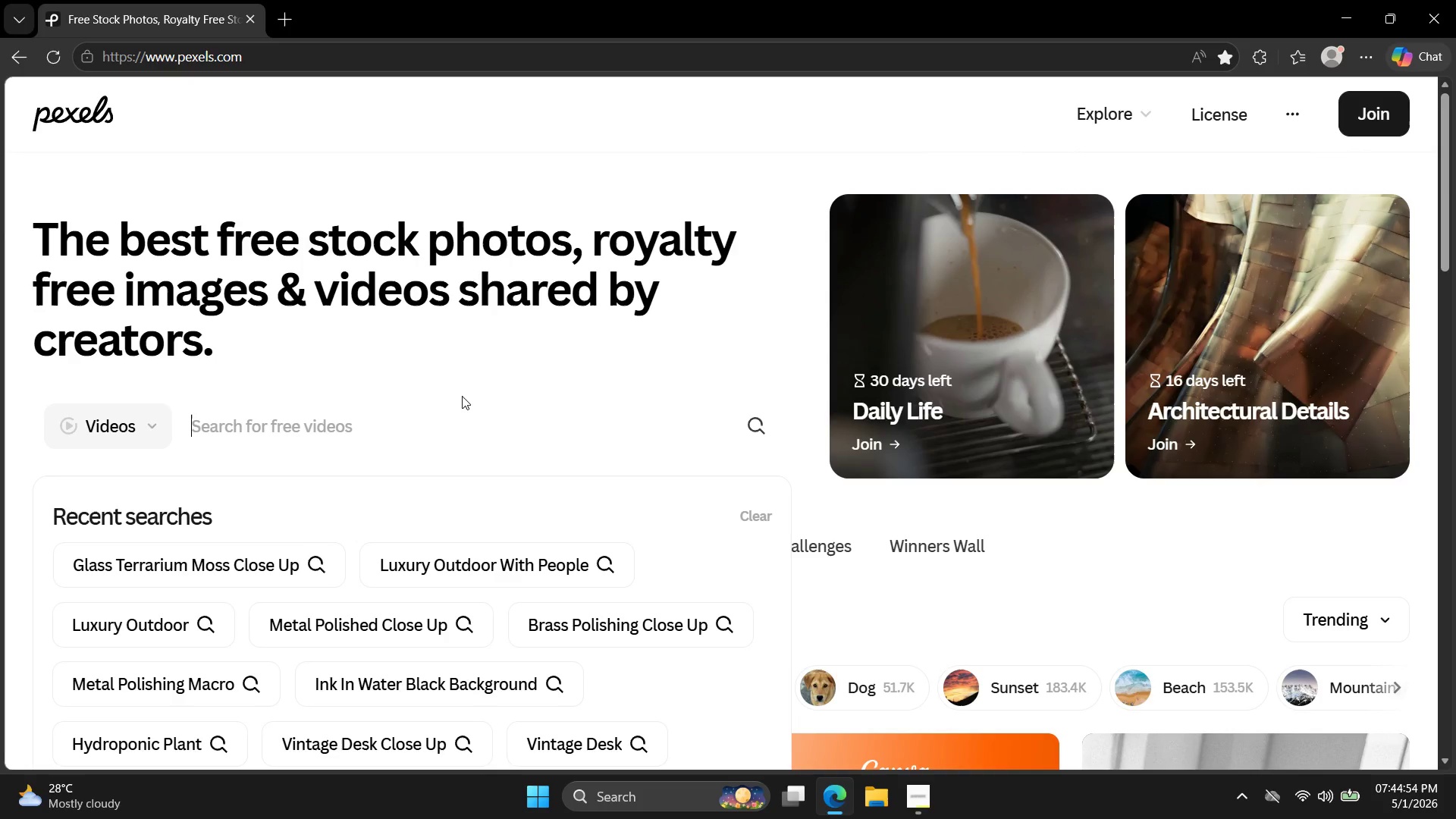 
wait(7.2)
 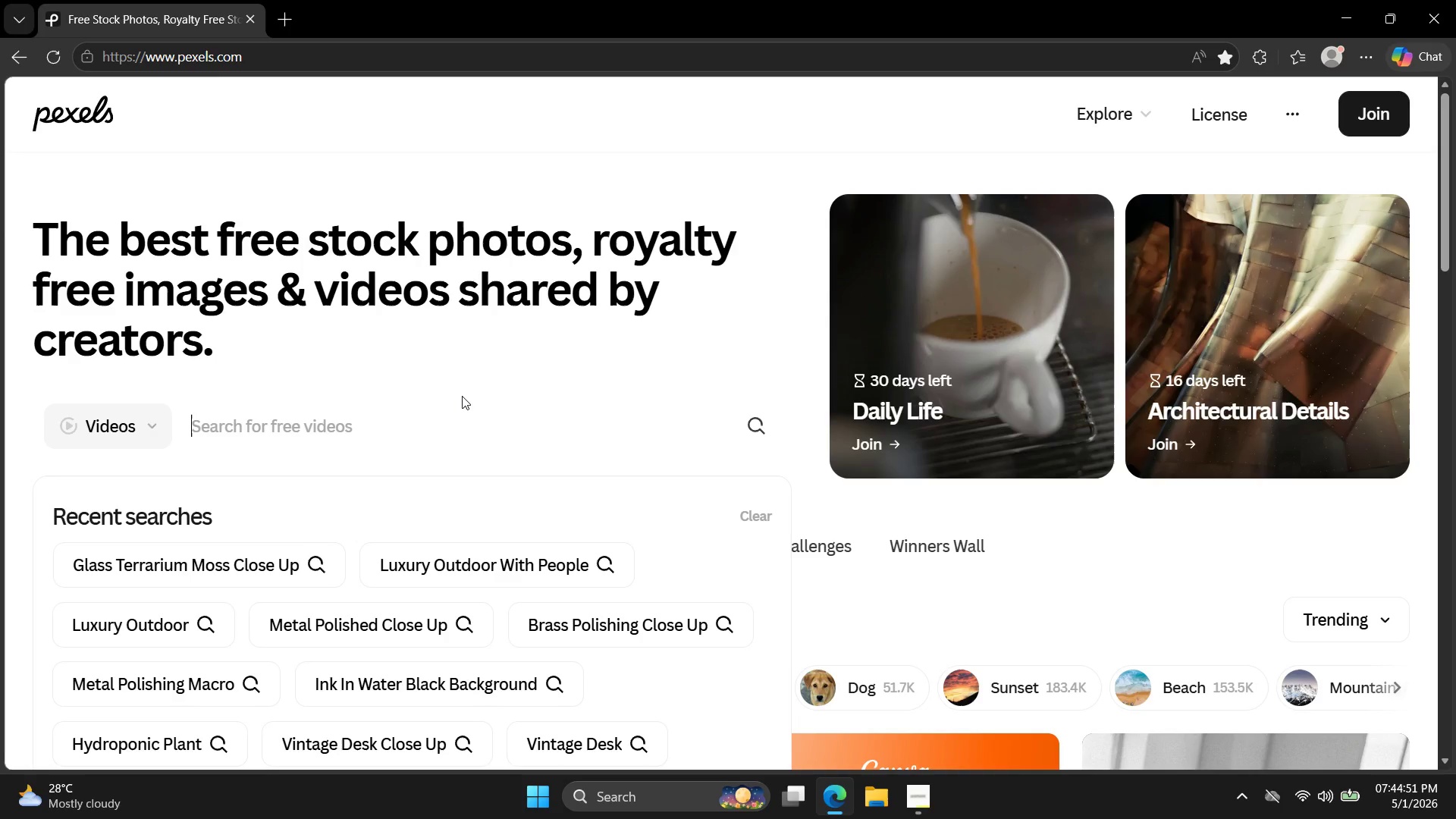 
type(minimalist interiro)
key(Backspace)
key(Backspace)
type(or sunlight)
 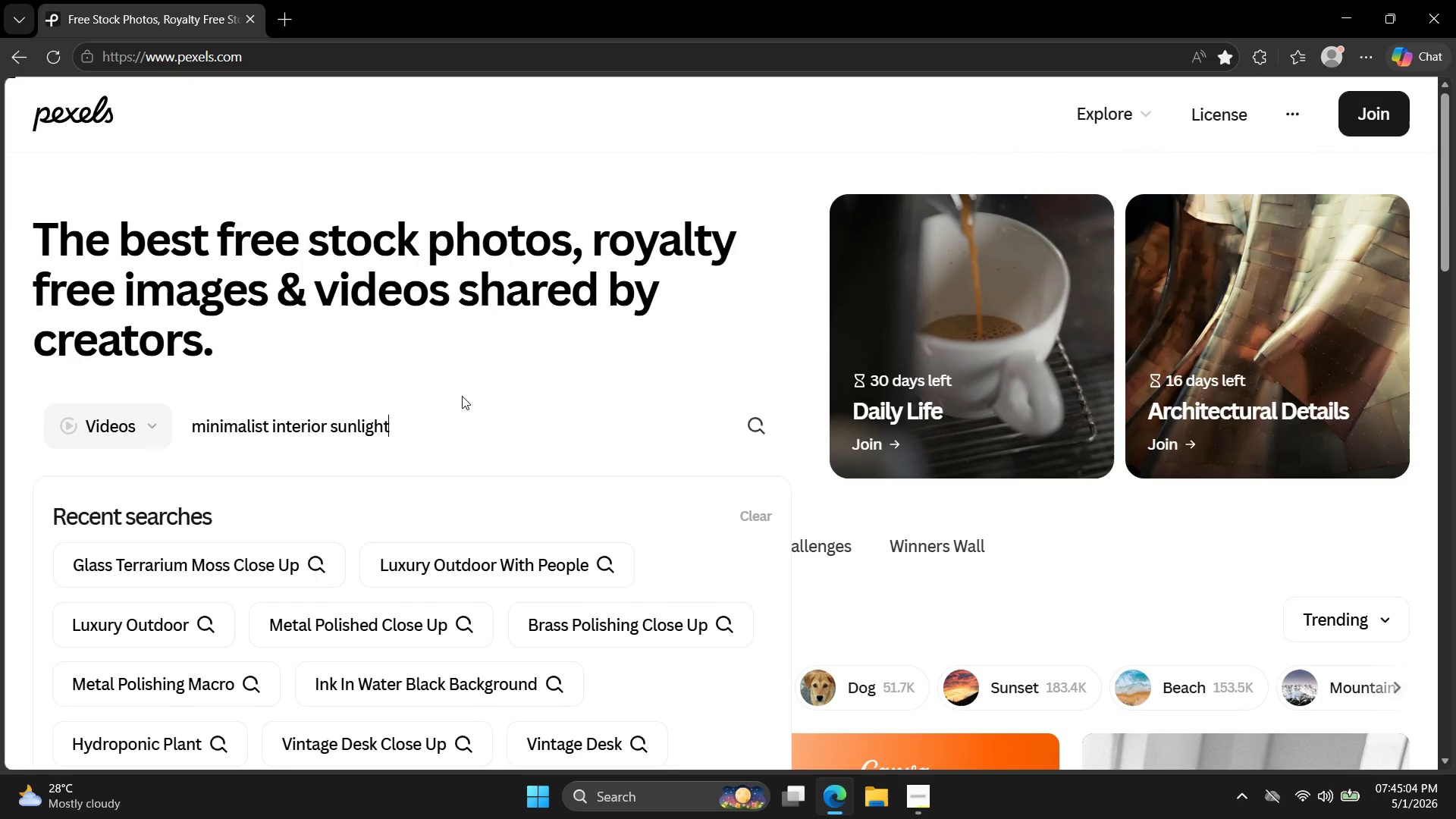 
key(Enter)
 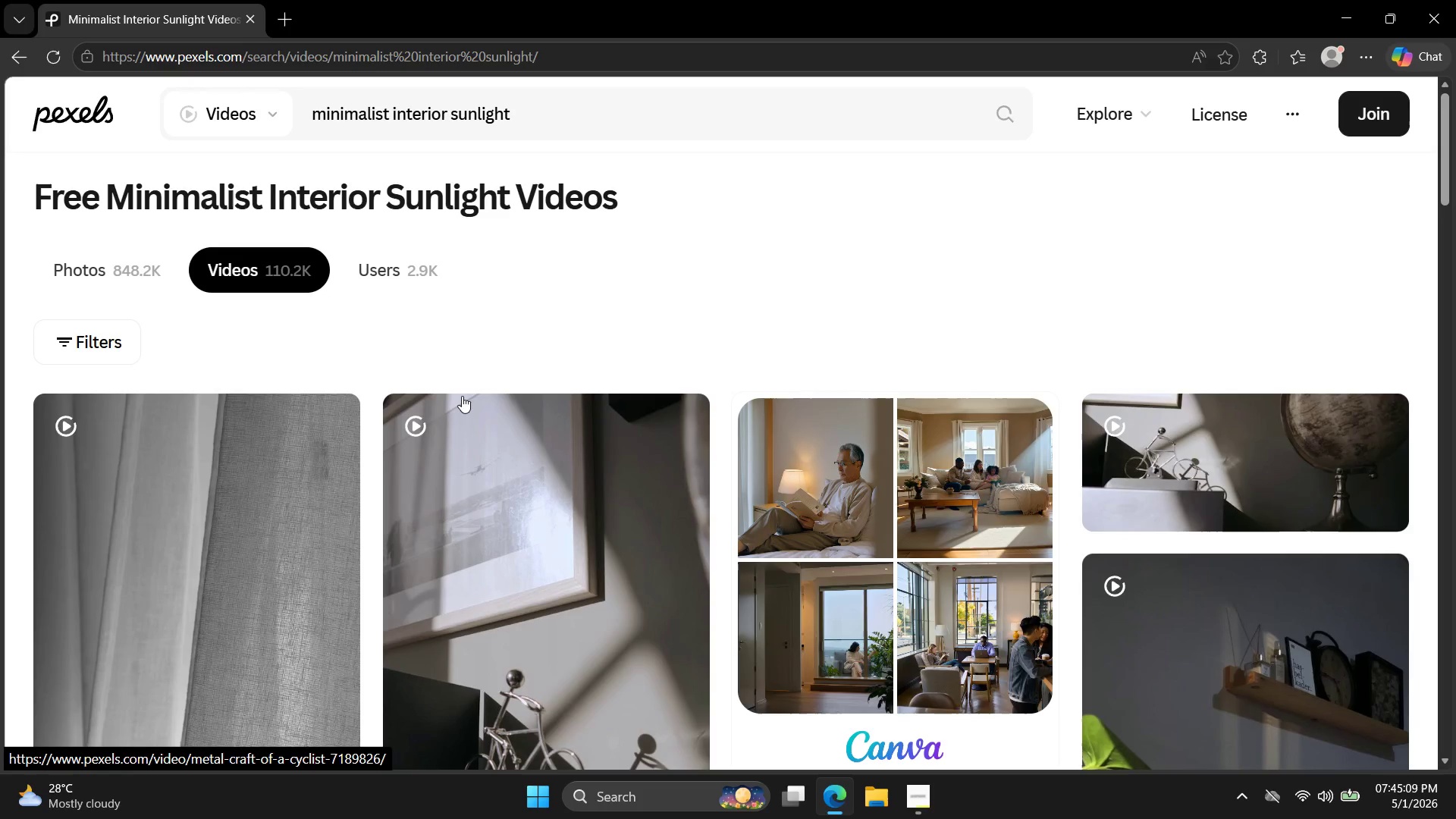 
wait(5.83)
 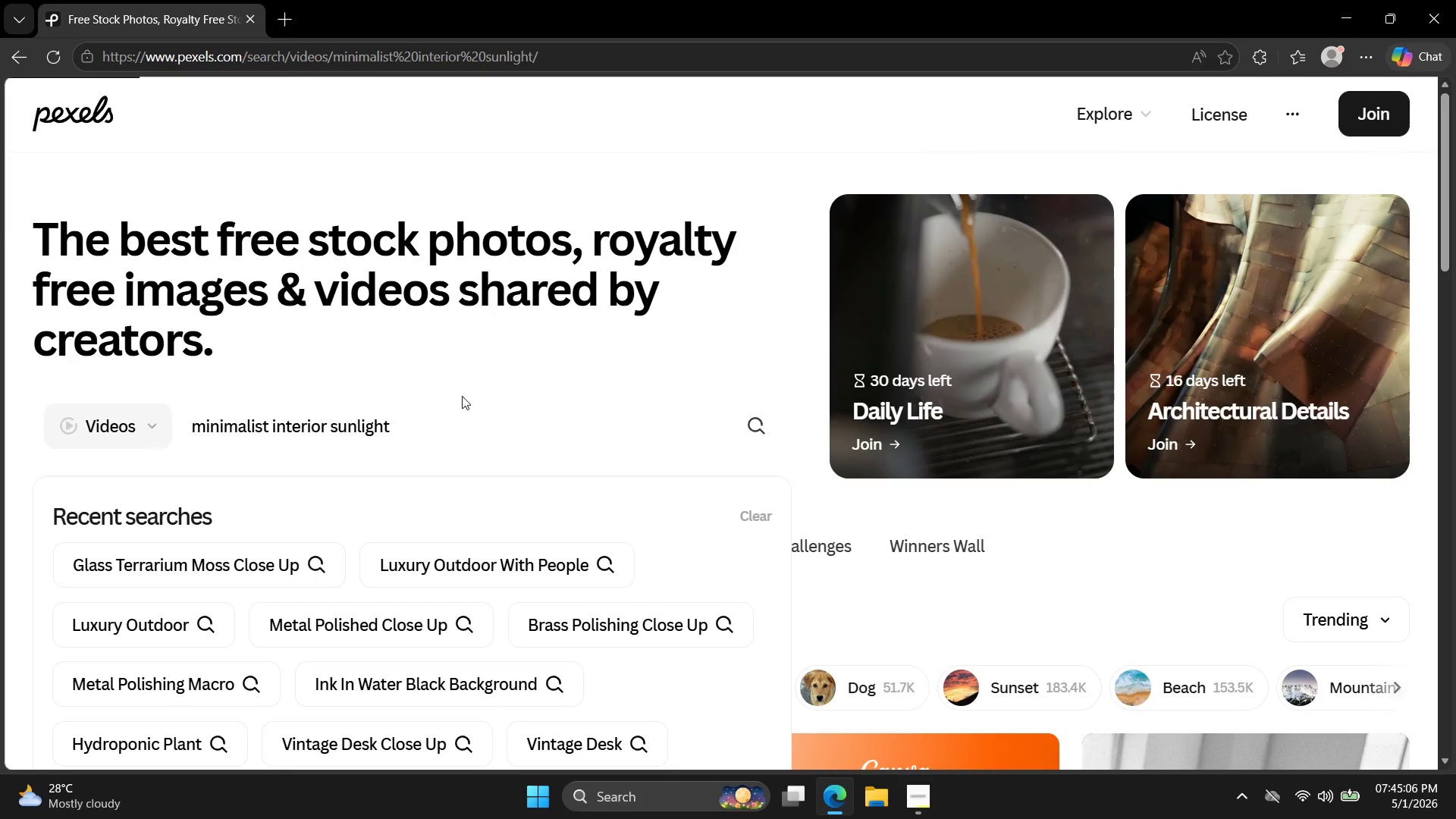 
left_click([918, 818])